 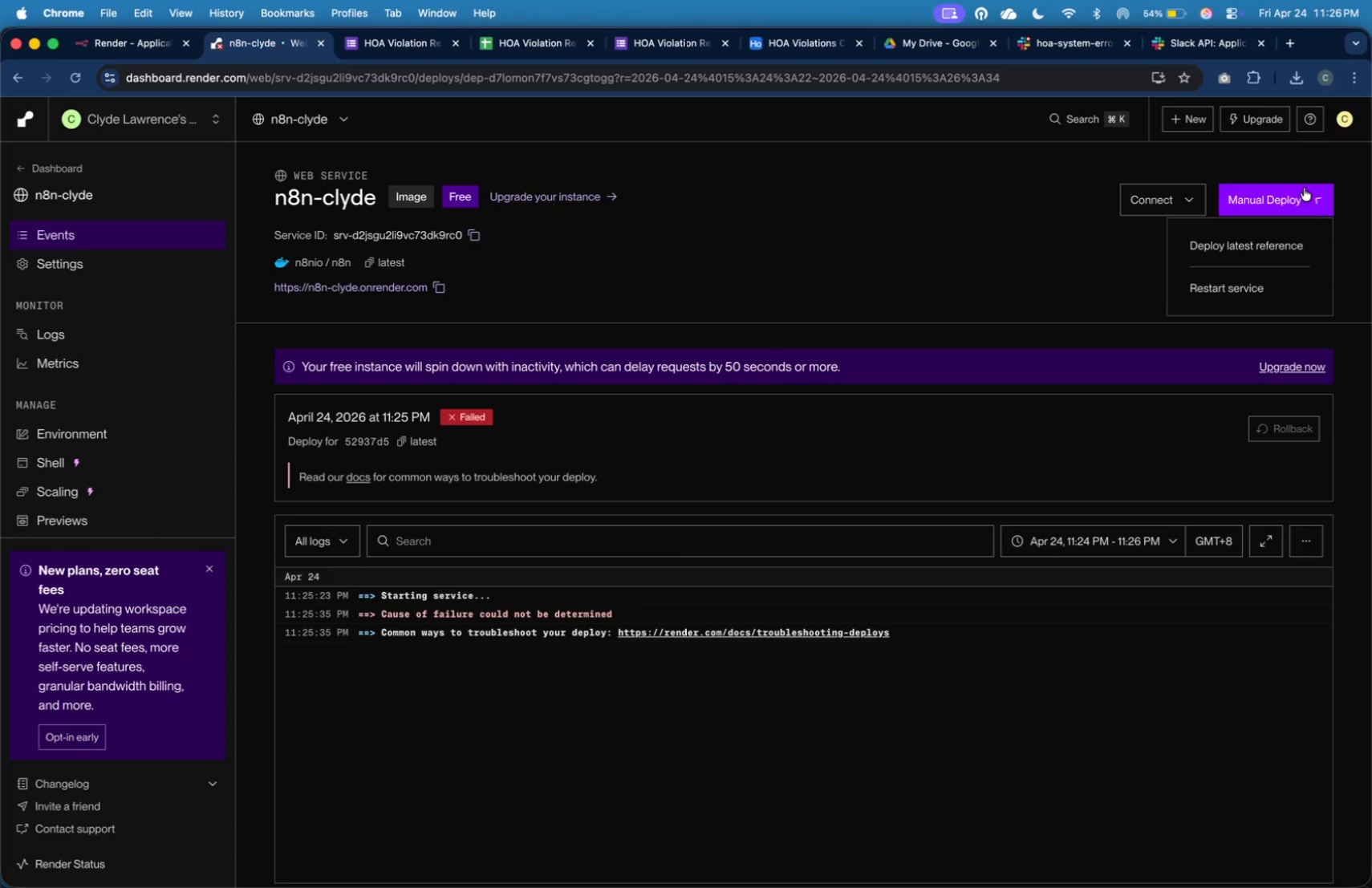 
left_click([1282, 274])
 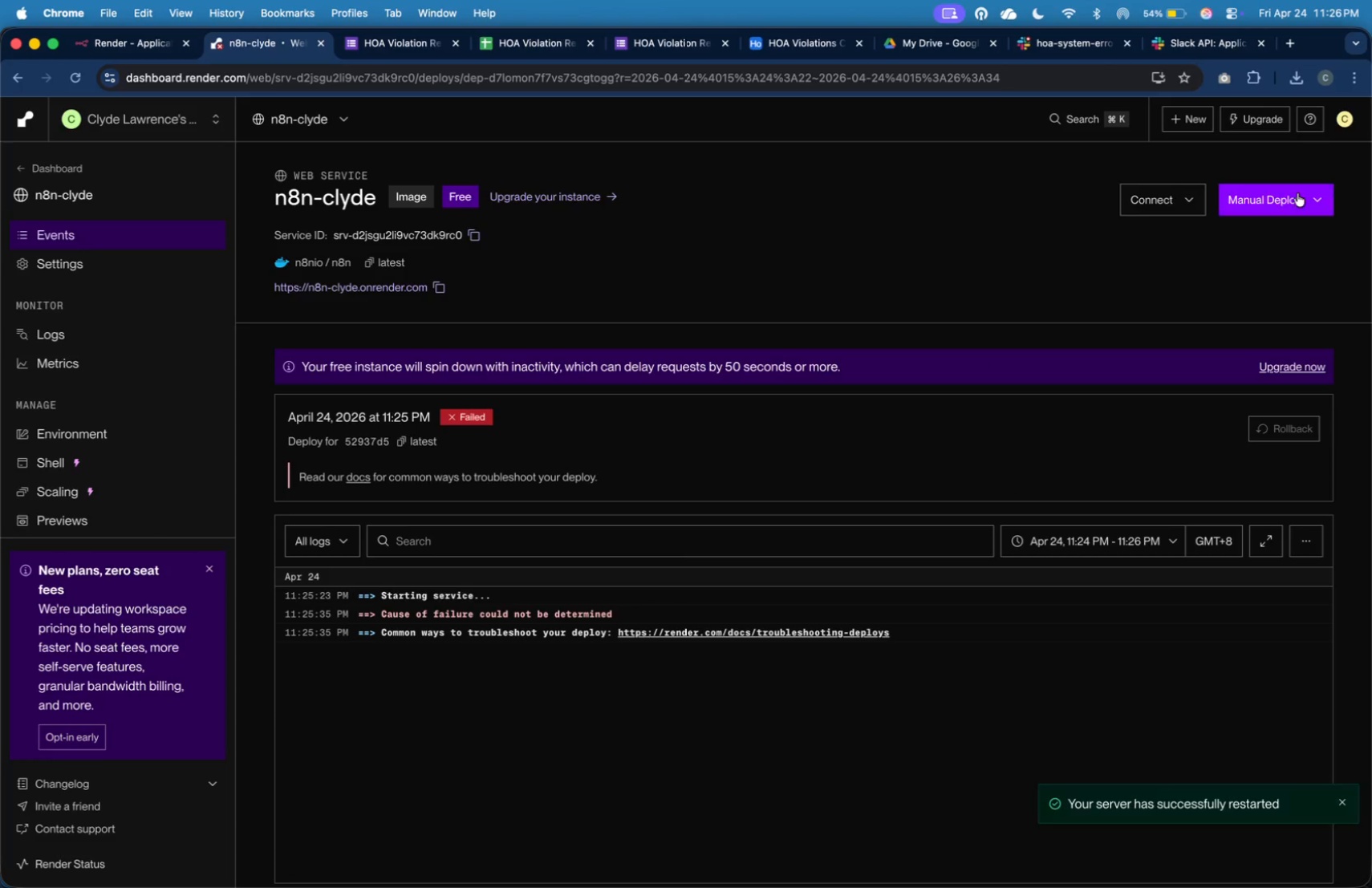 
left_click([1297, 193])
 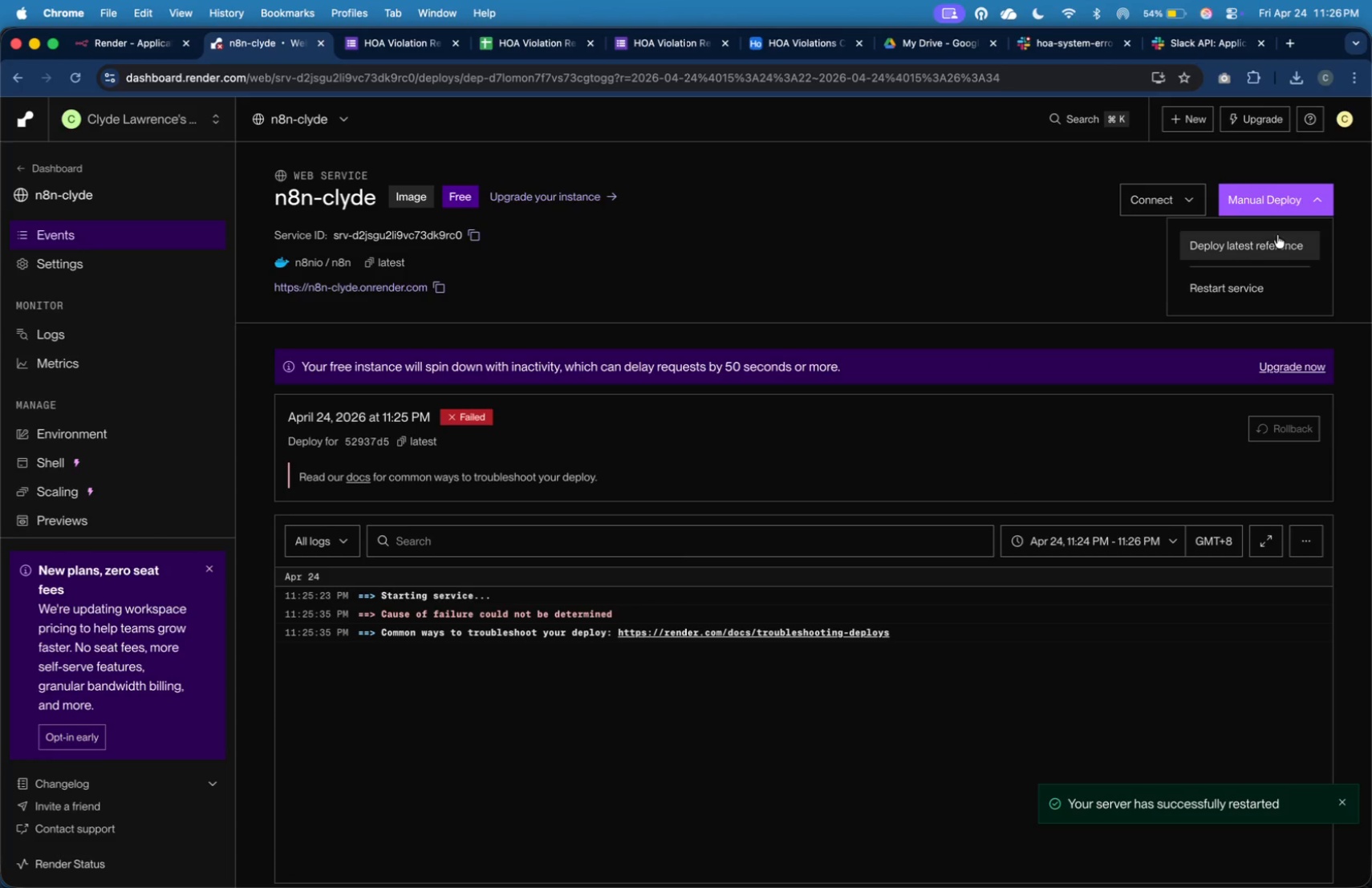 
left_click([1274, 241])
 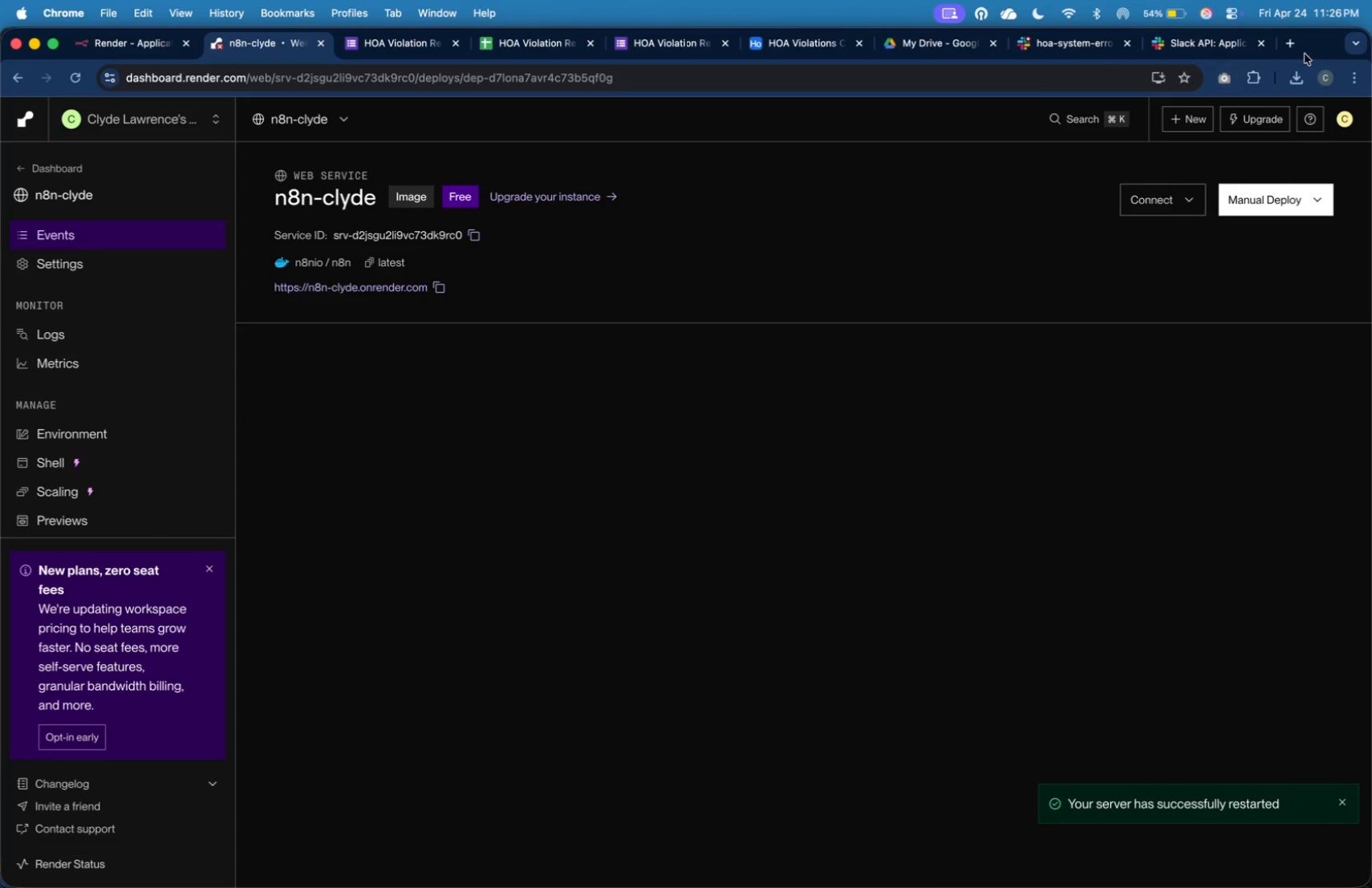 
left_click([1291, 46])
 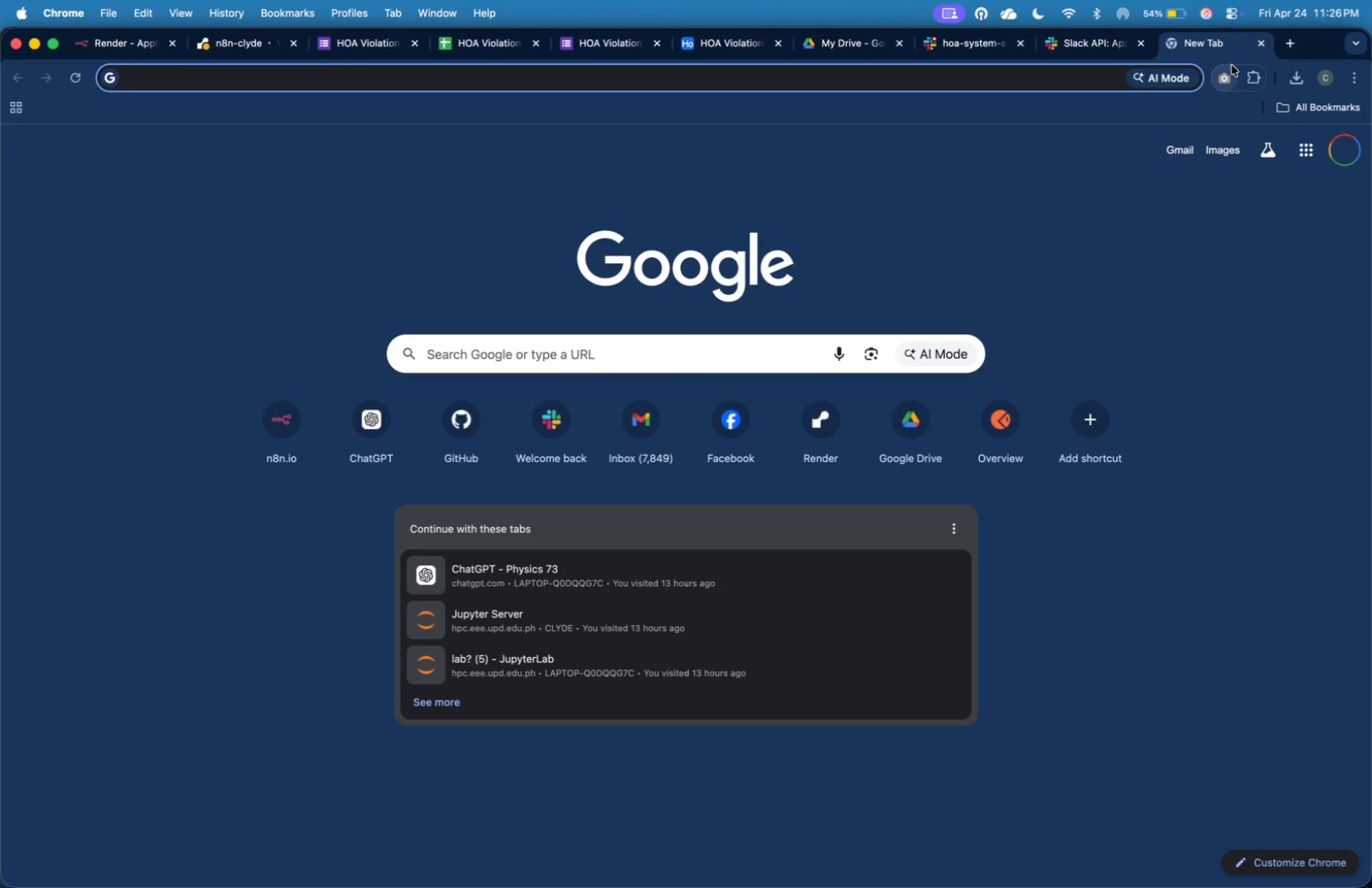 
type(alert)
 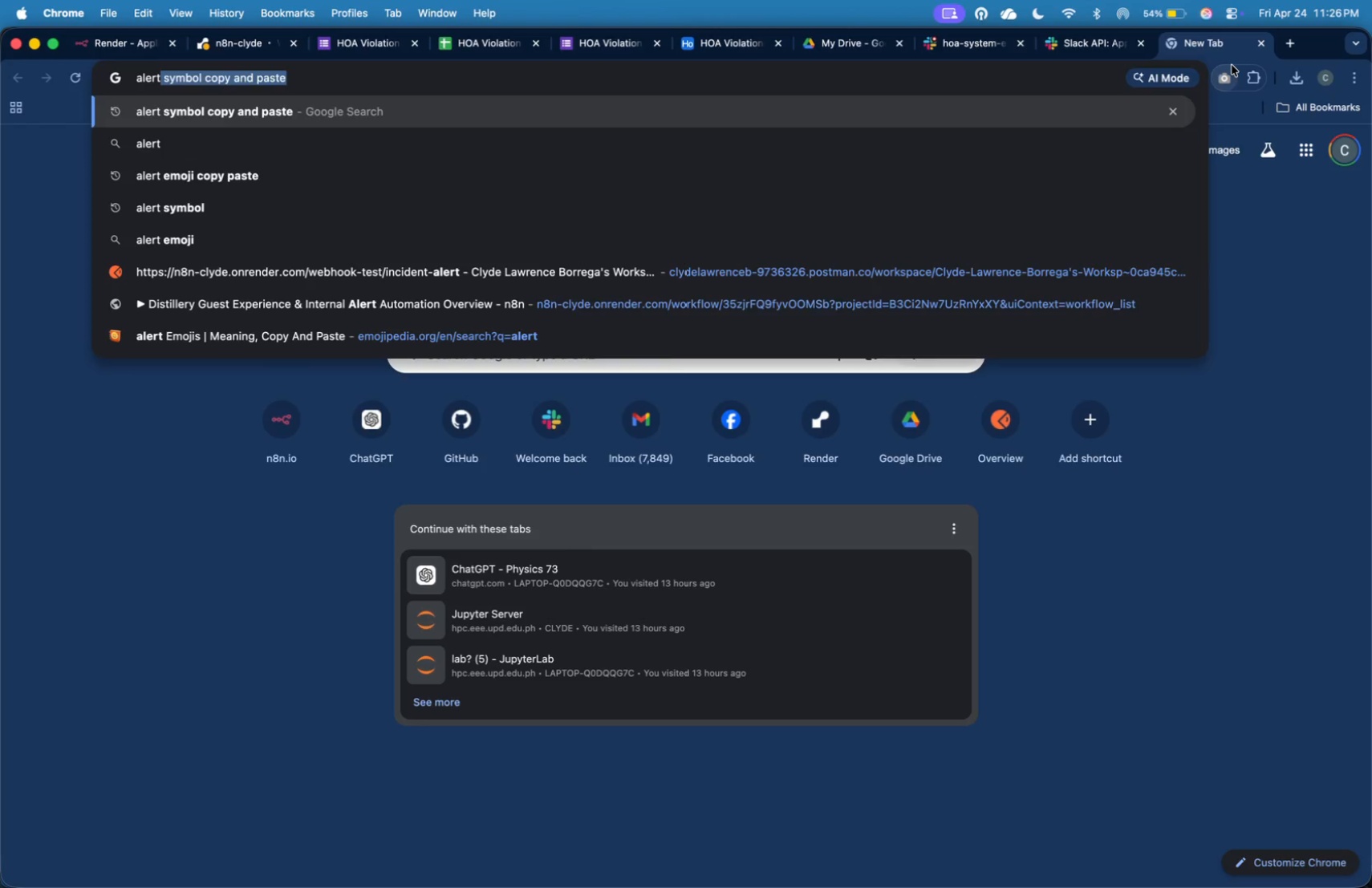 
key(Enter)
 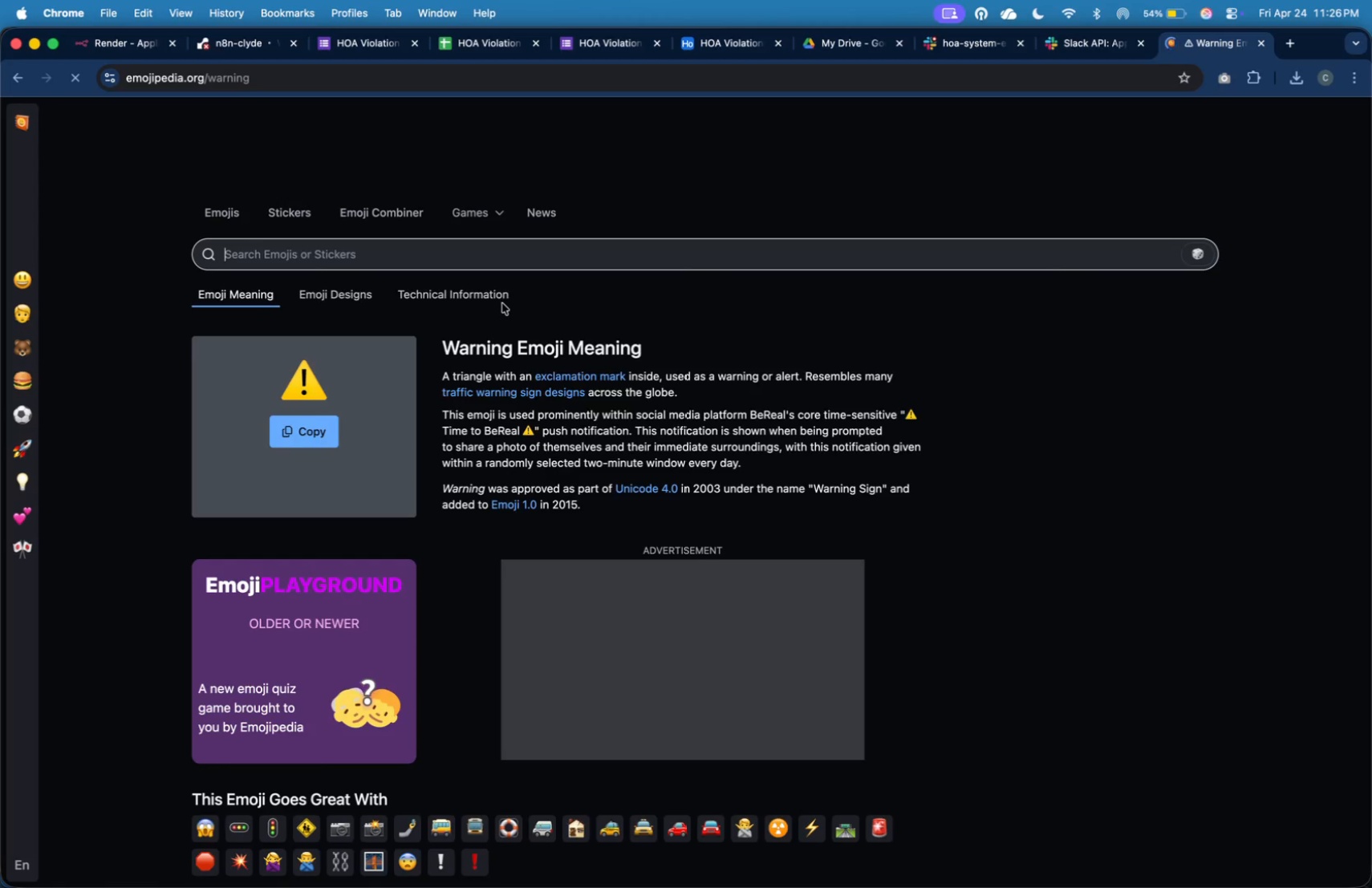 
wait(6.49)
 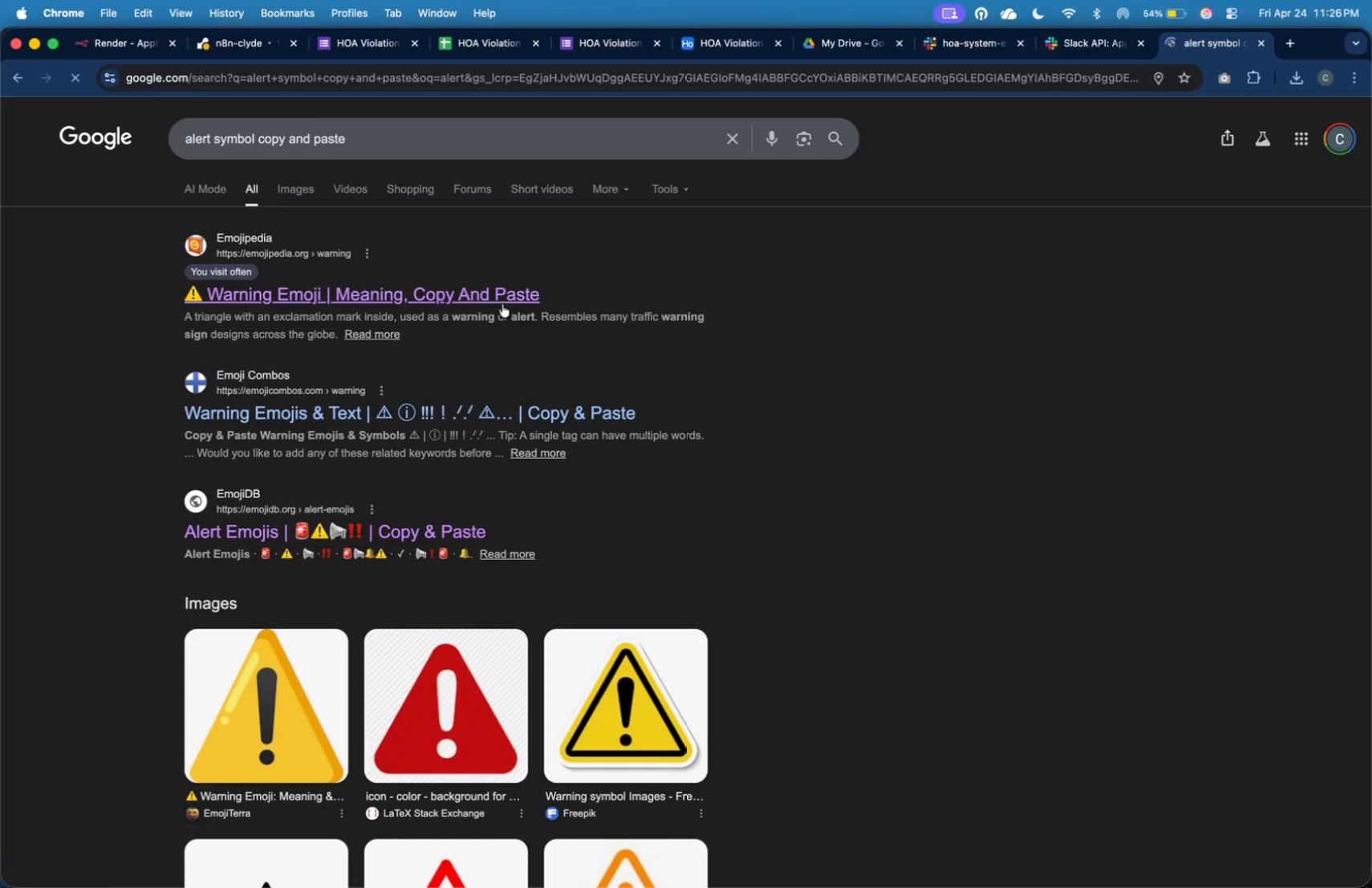 
type(ak)
key(Backspace)
type(lert)
 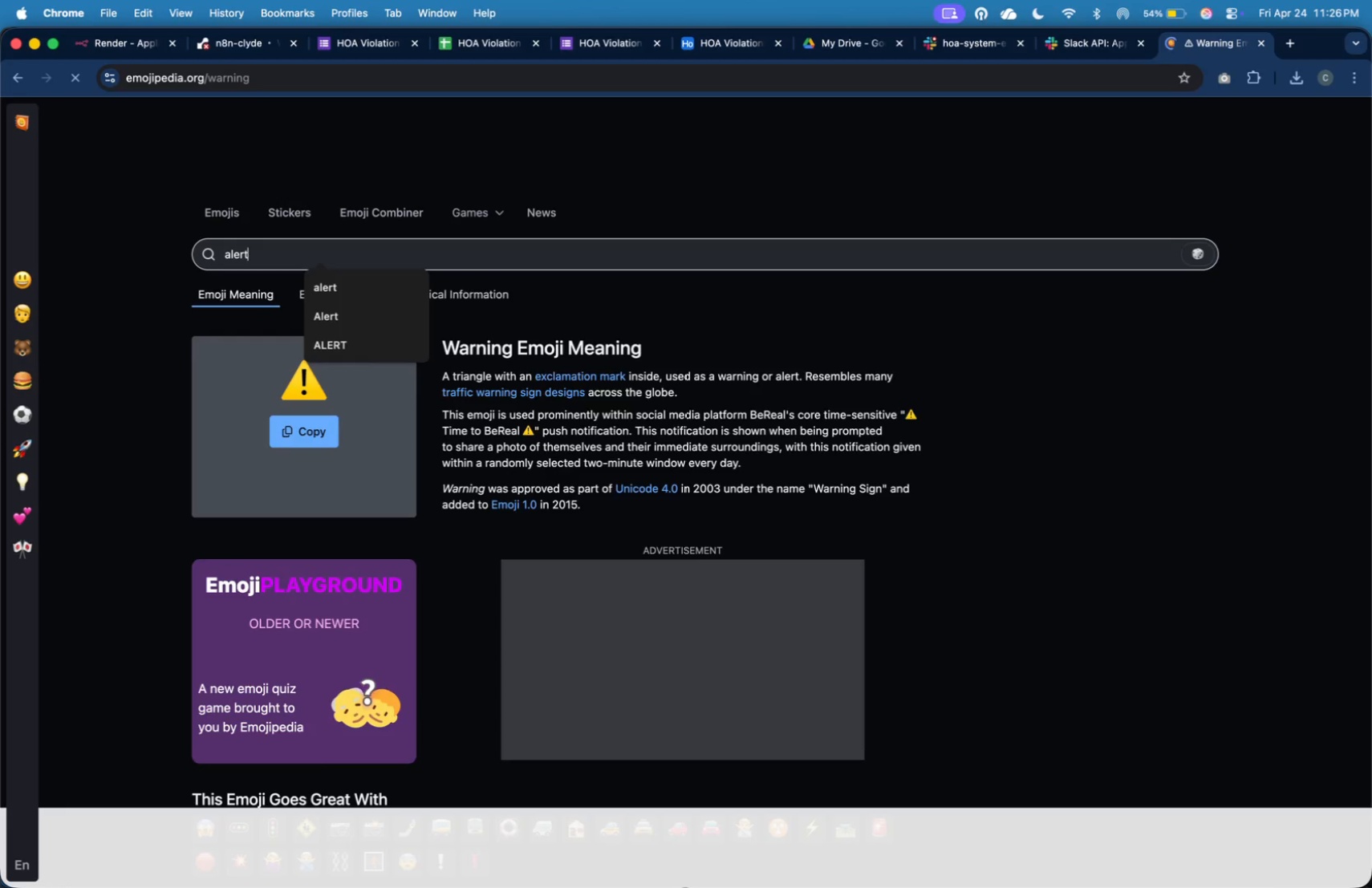 
key(Enter)
 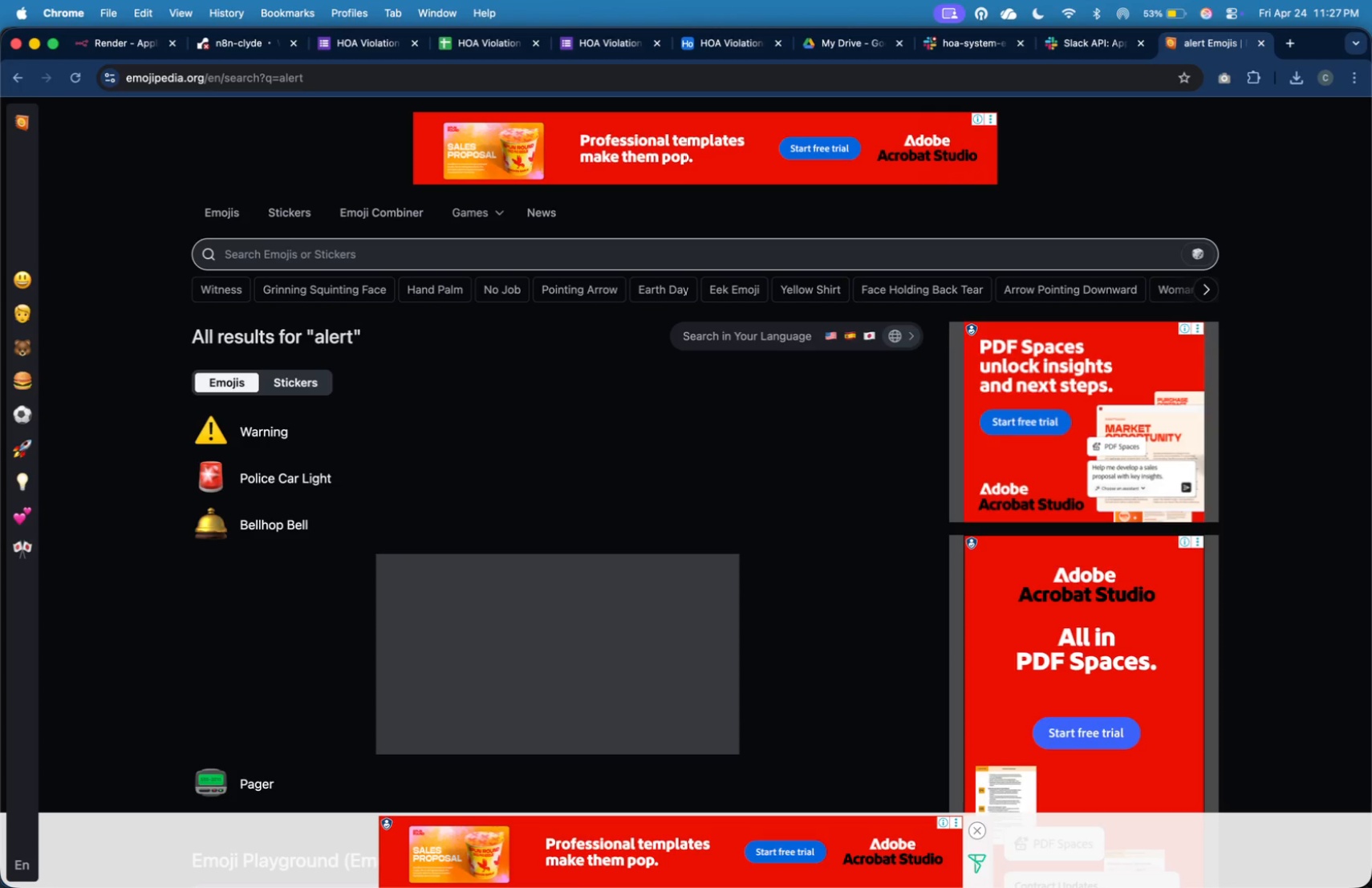 
wait(31.7)
 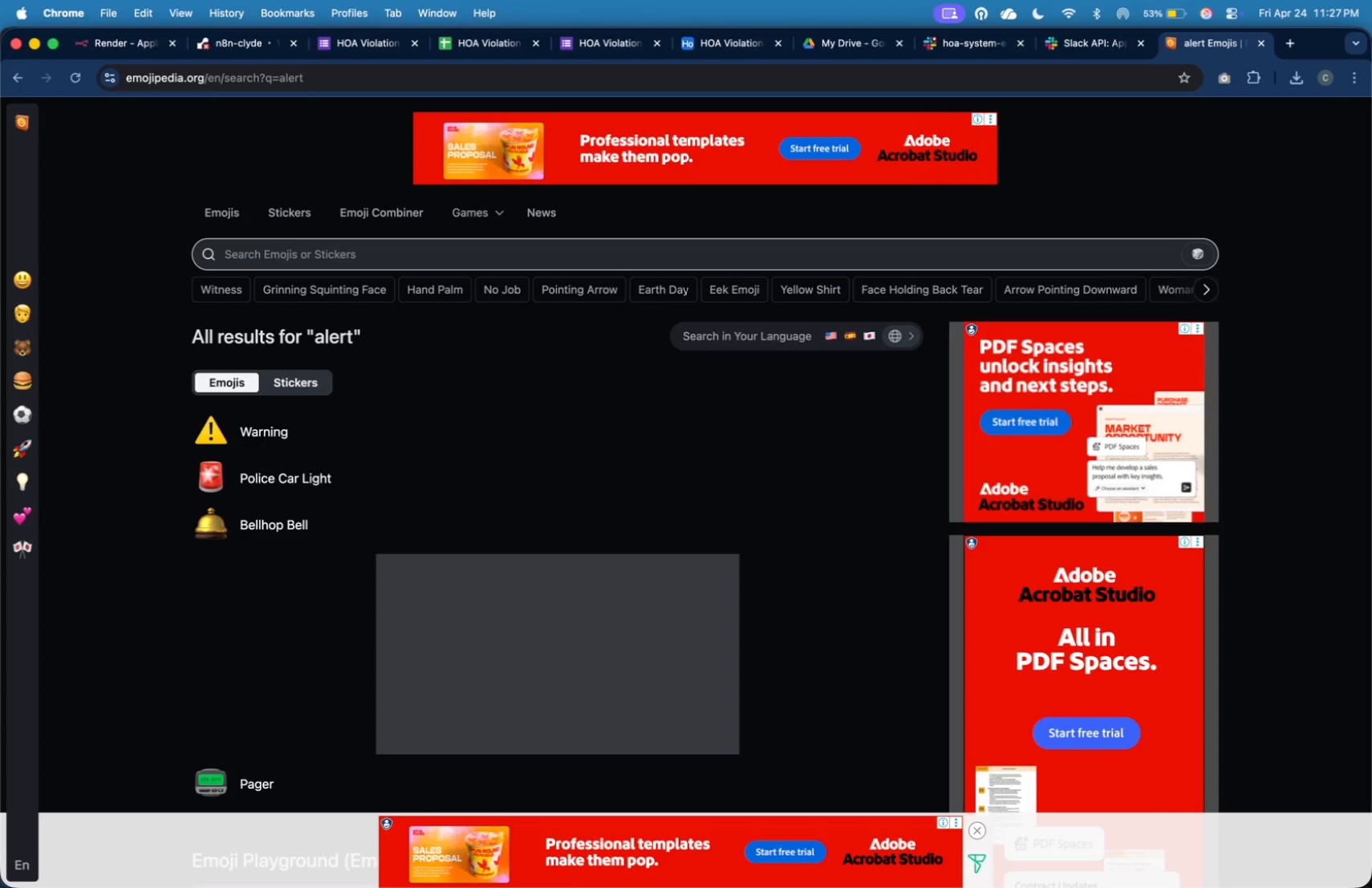 
left_click([1242, 278])
 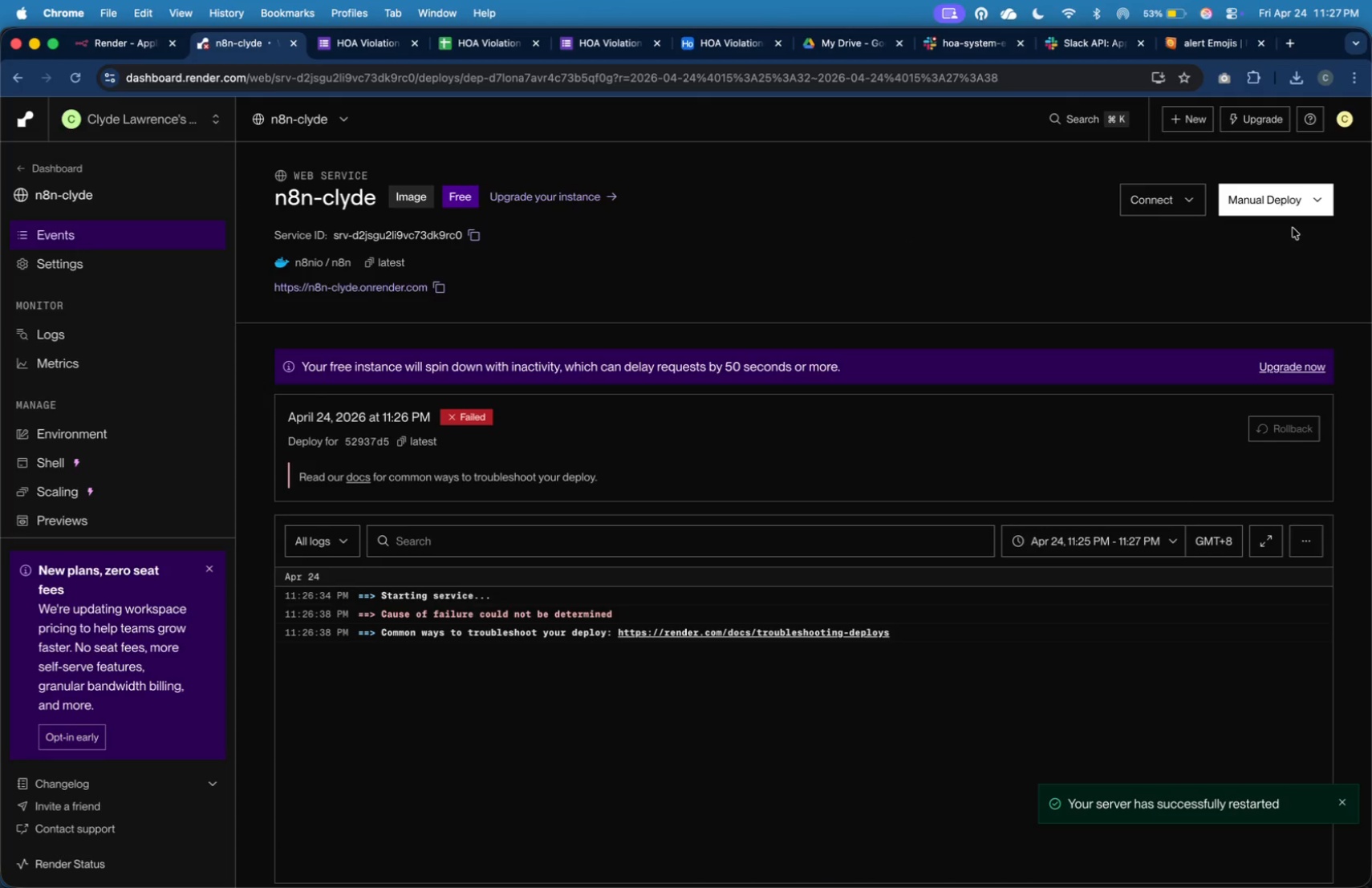 
left_click([1290, 213])
 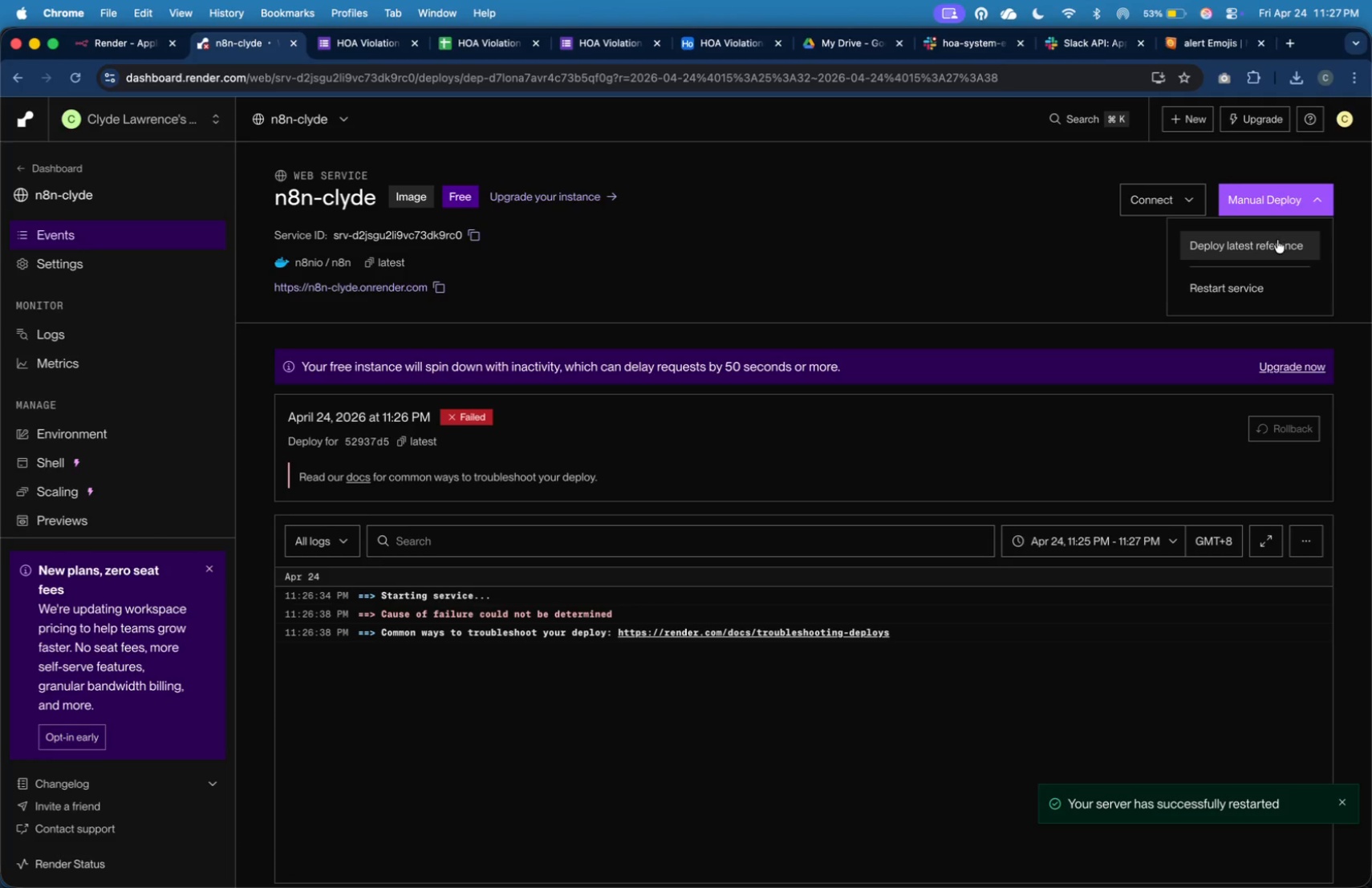 
left_click([1277, 242])
 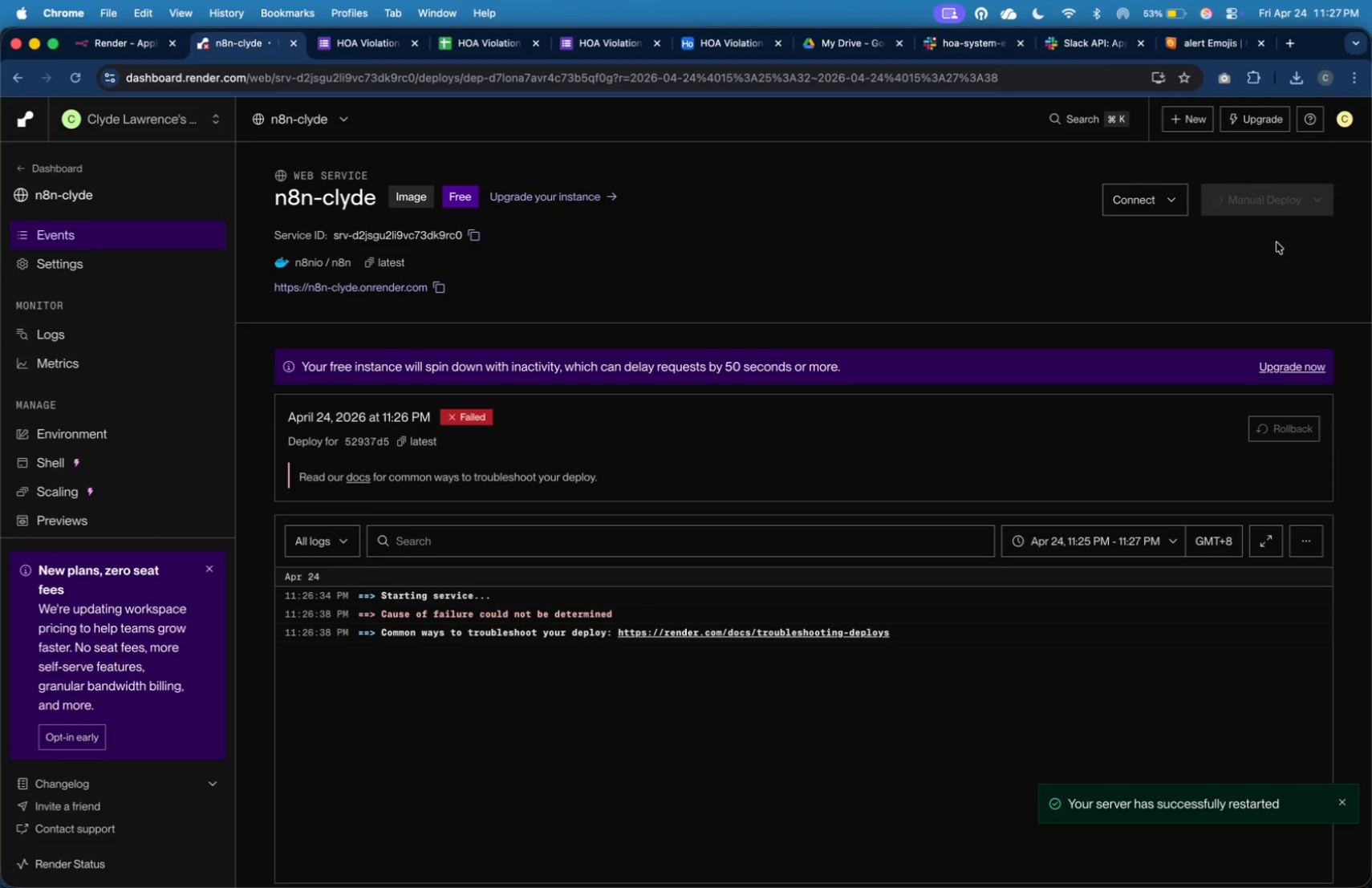 
mouse_move([1268, 230])
 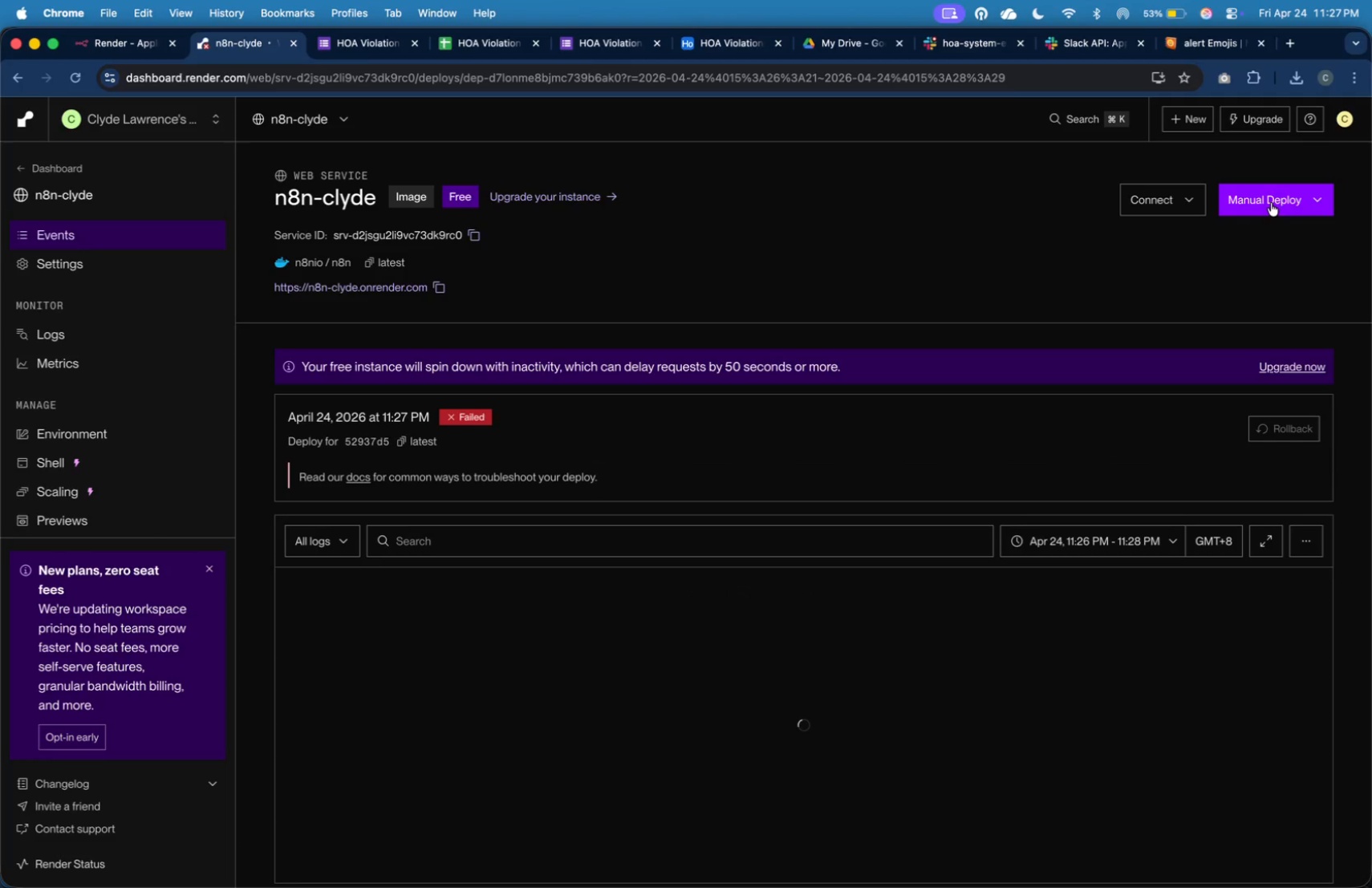 
left_click([1270, 203])
 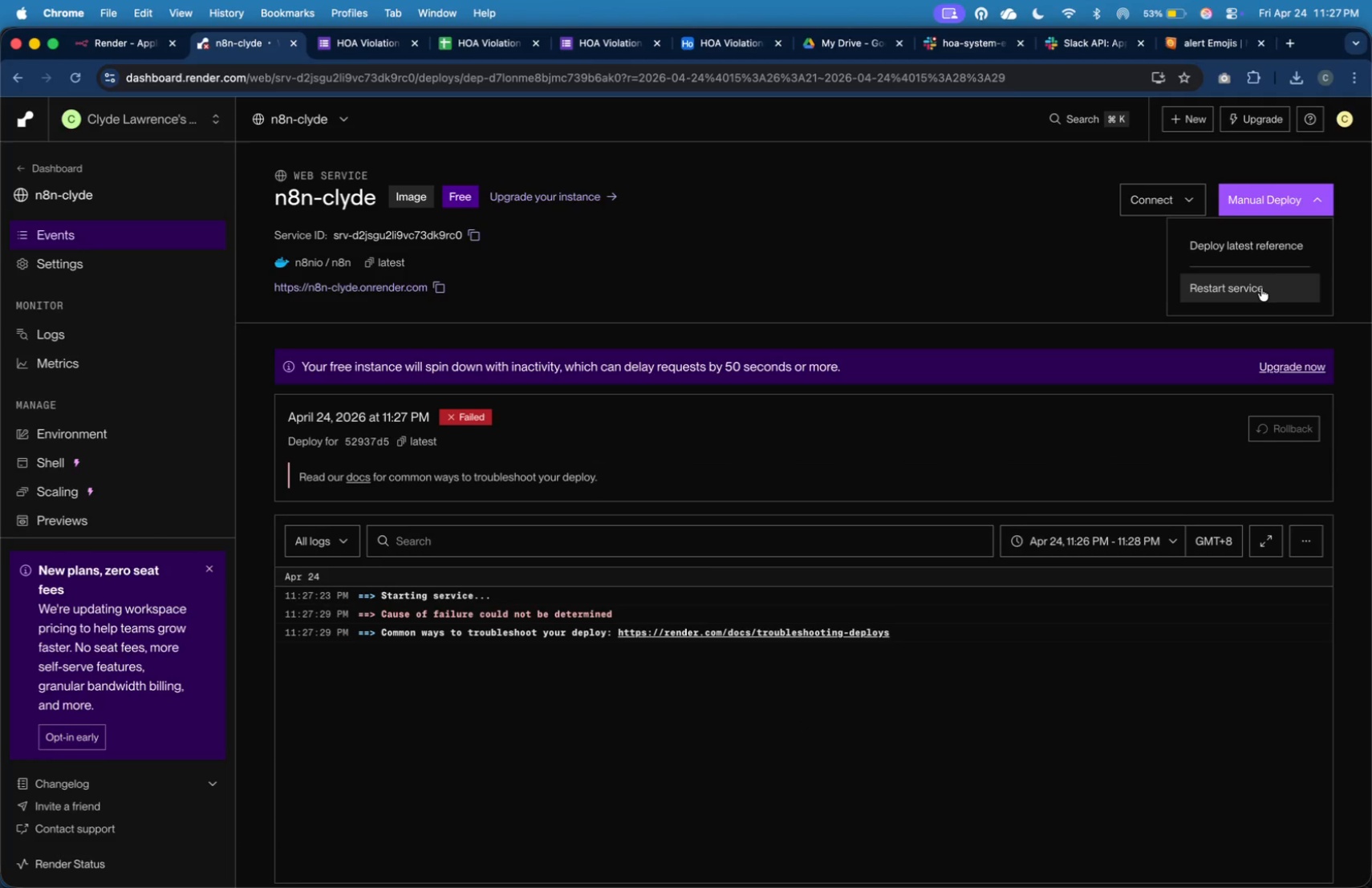 
left_click([1261, 288])
 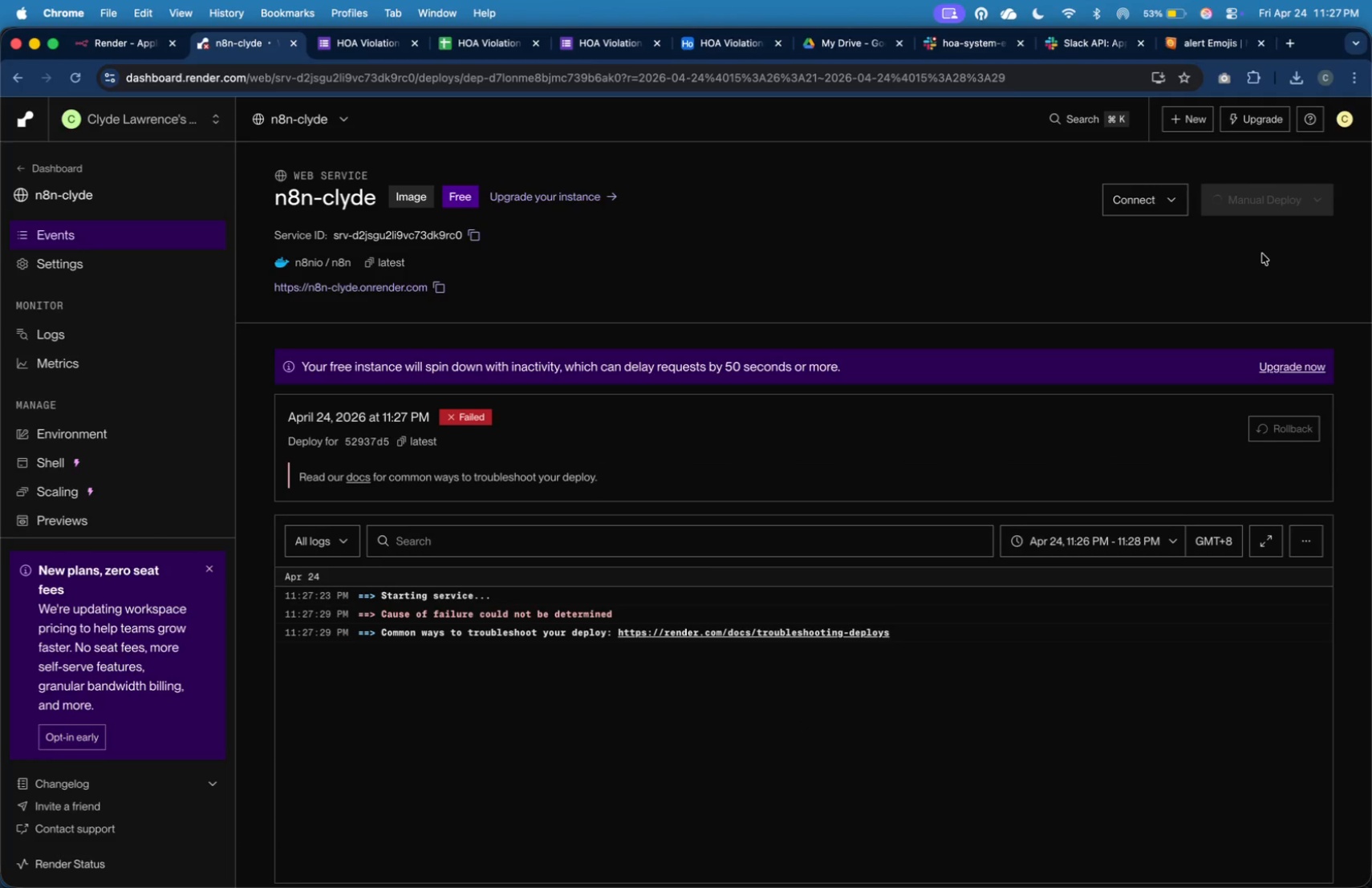 
mouse_move([1263, 244])
 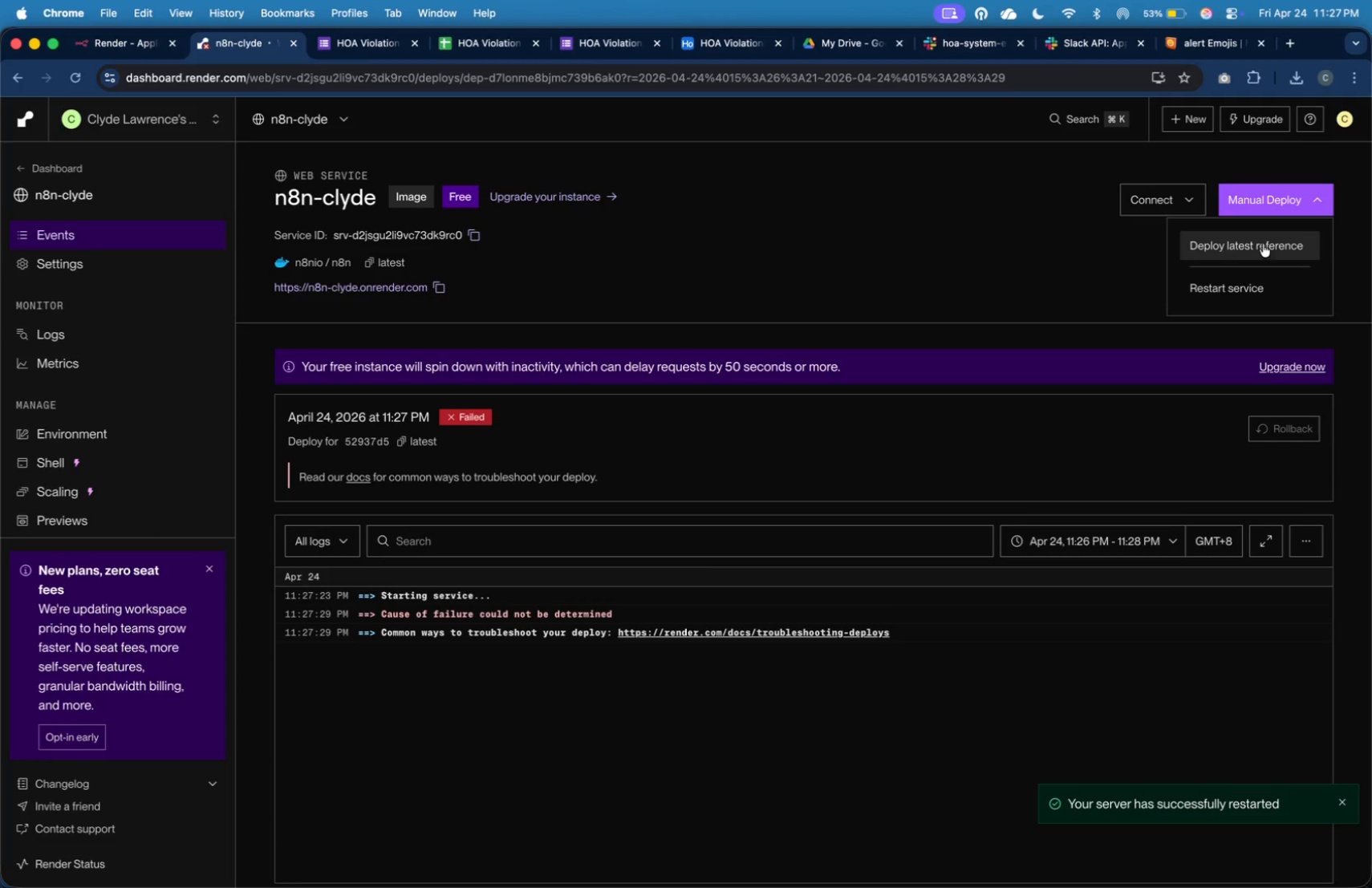 
left_click([1263, 243])
 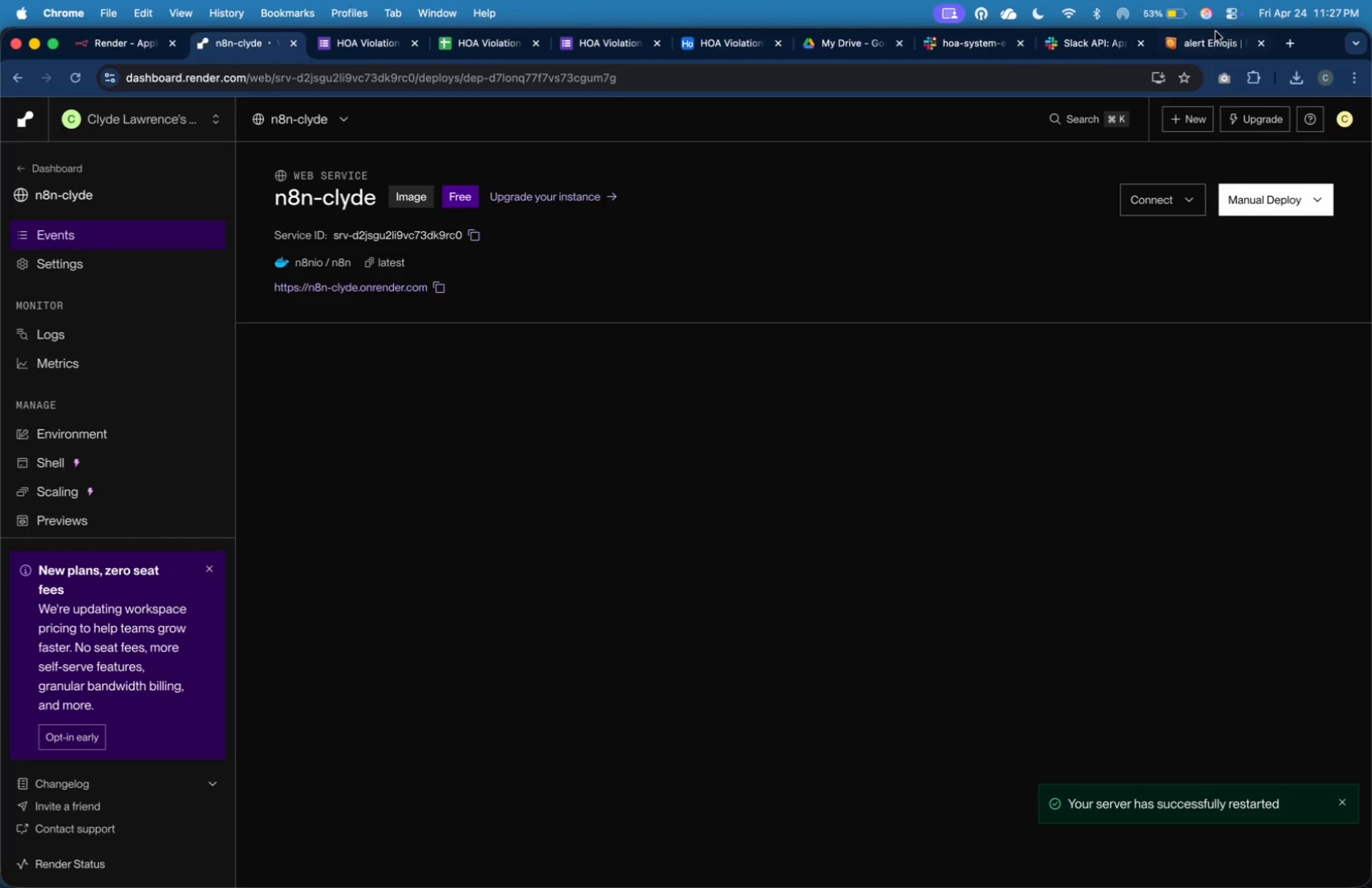 
left_click([1216, 43])
 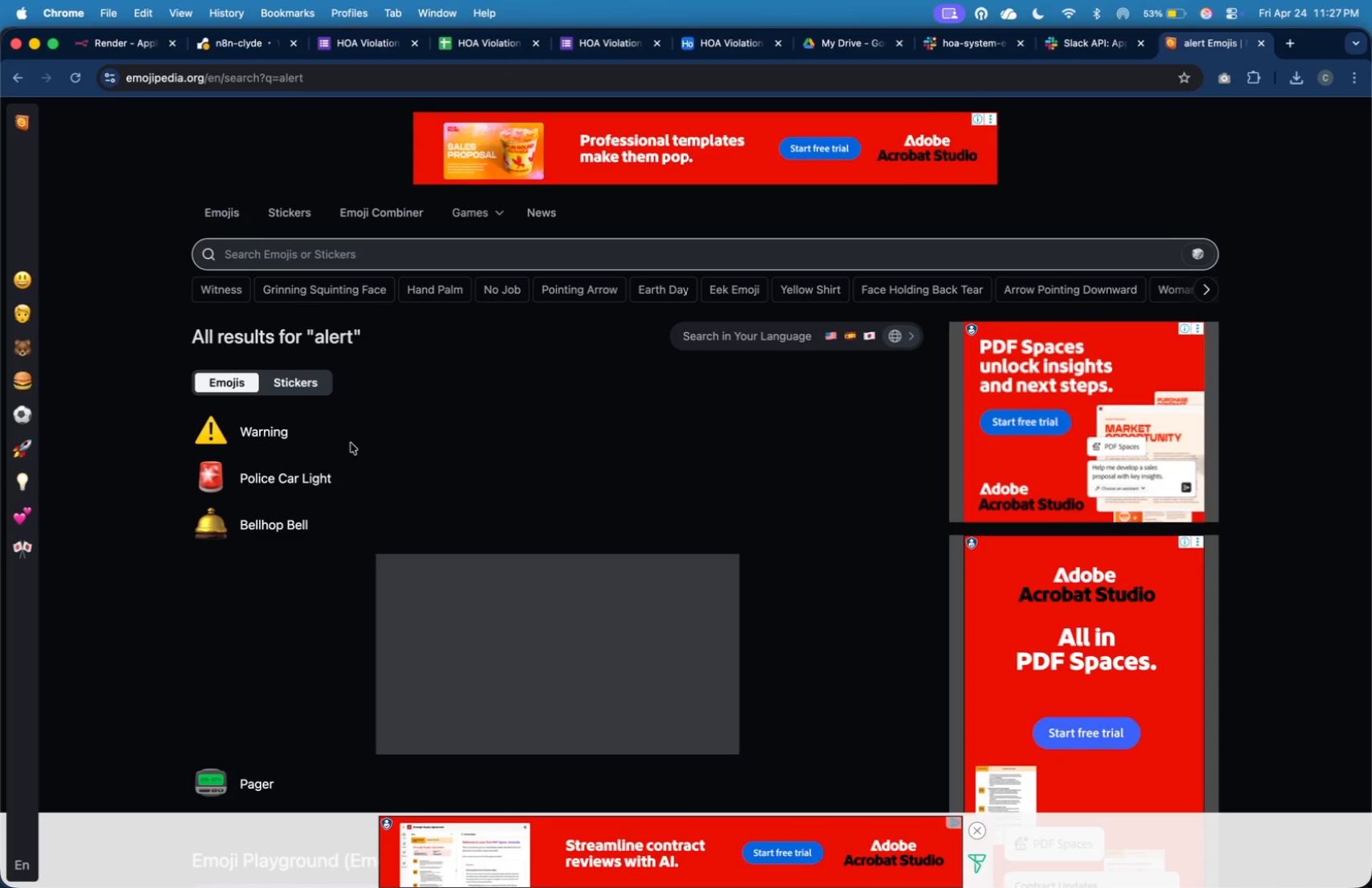 
left_click([315, 472])
 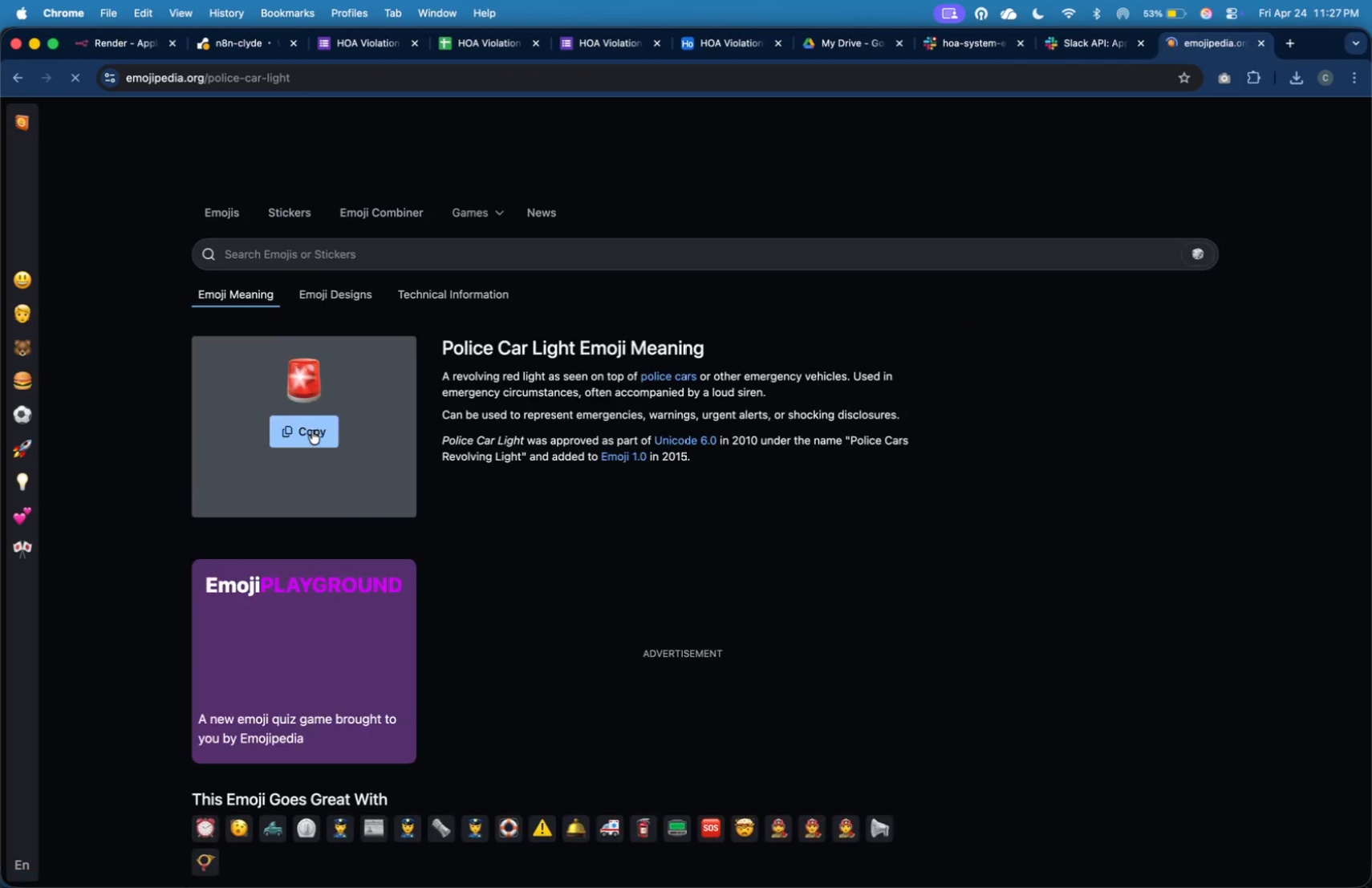 
left_click([312, 431])
 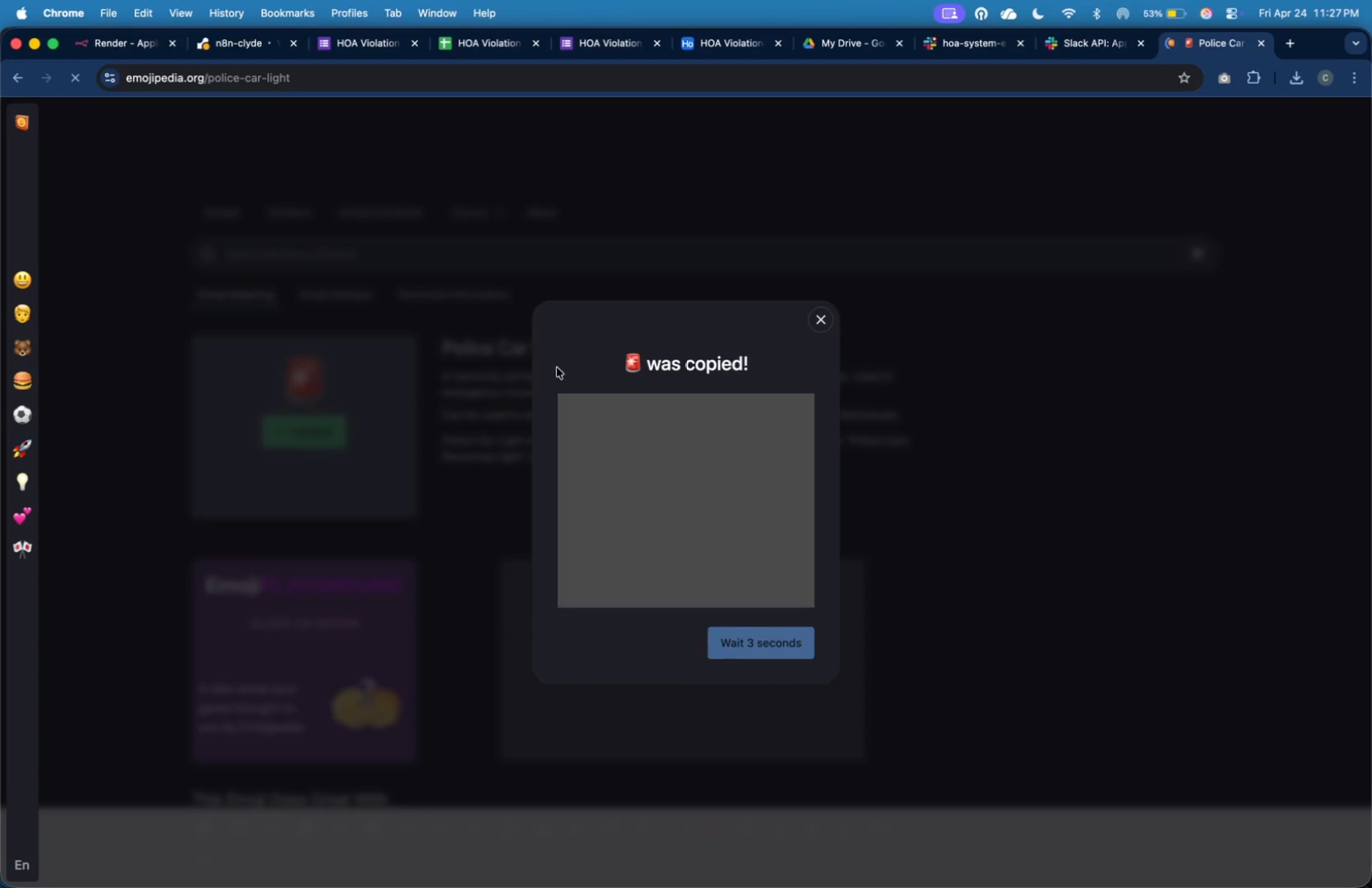 
key(Meta+Tab)
 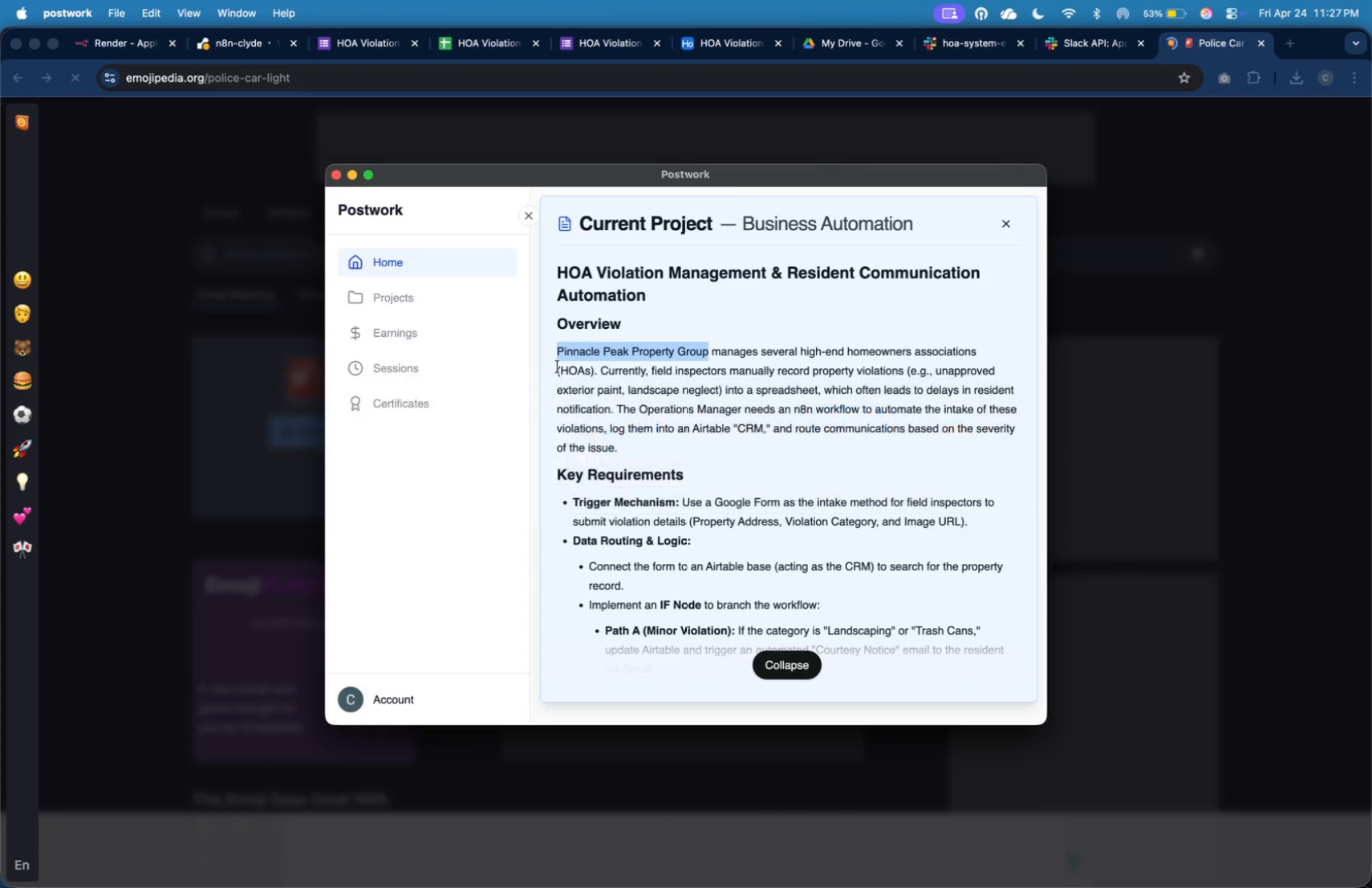 
key(Meta+Tab)